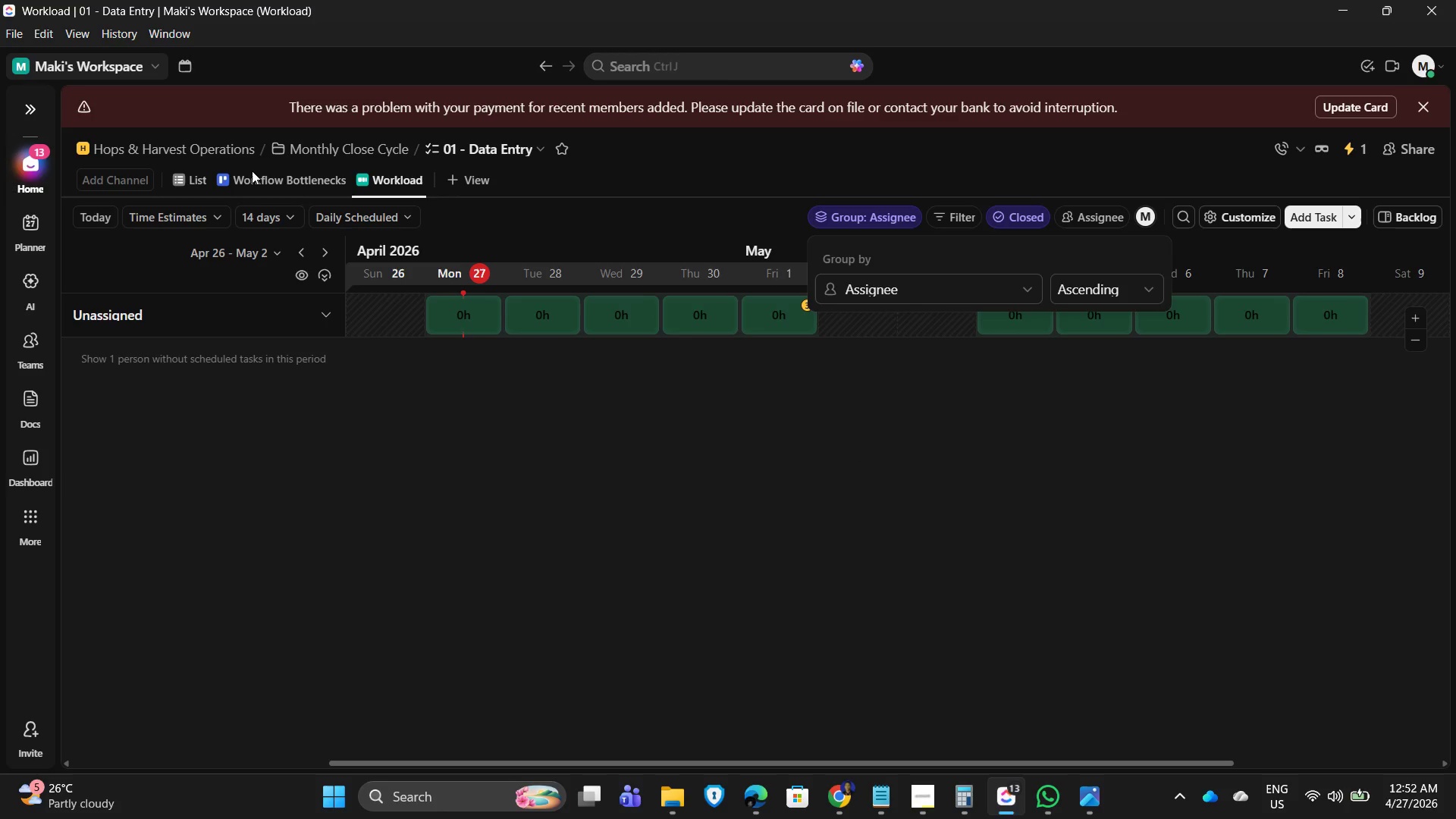 
wait(5.58)
 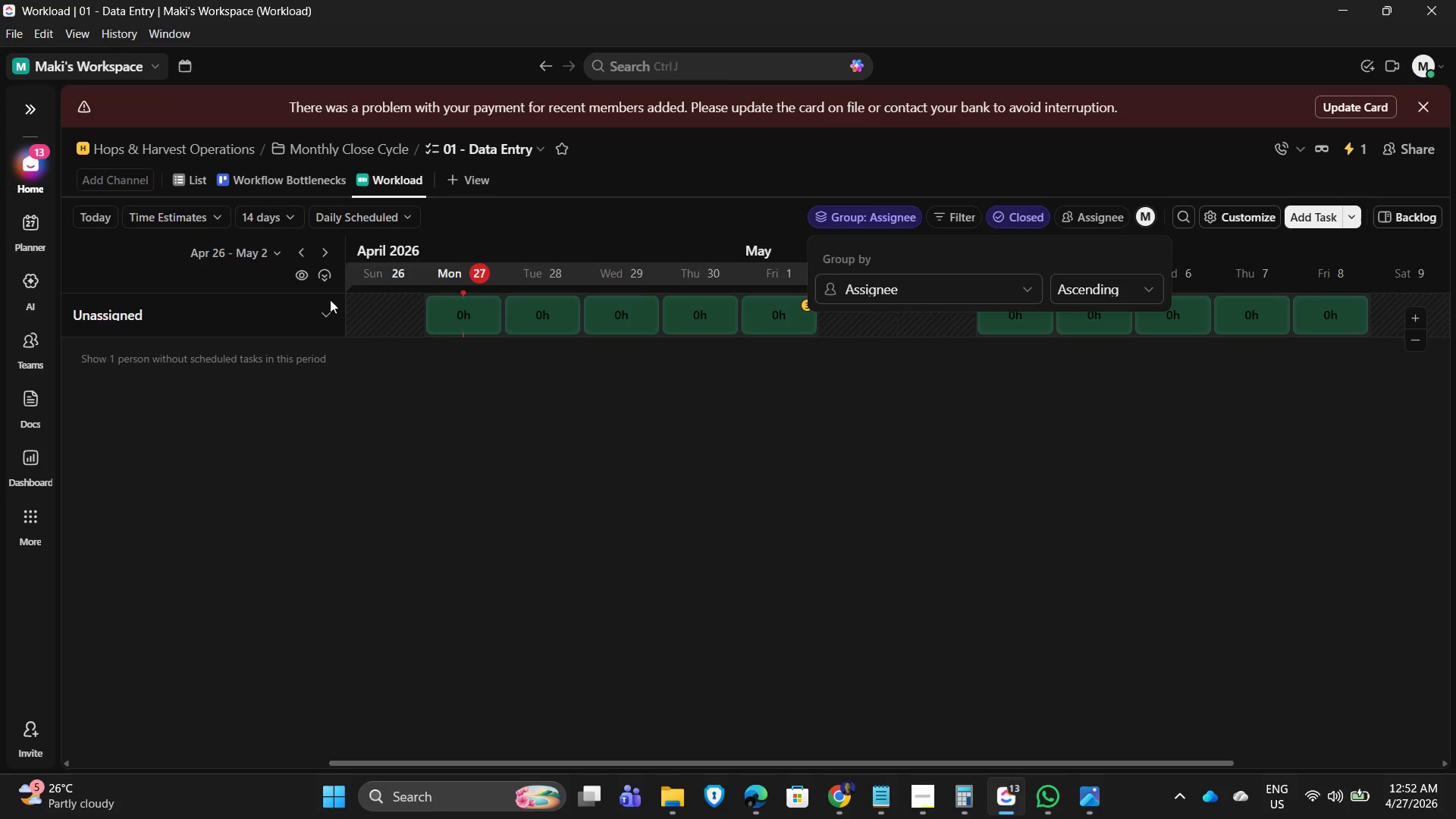 
left_click([196, 177])
 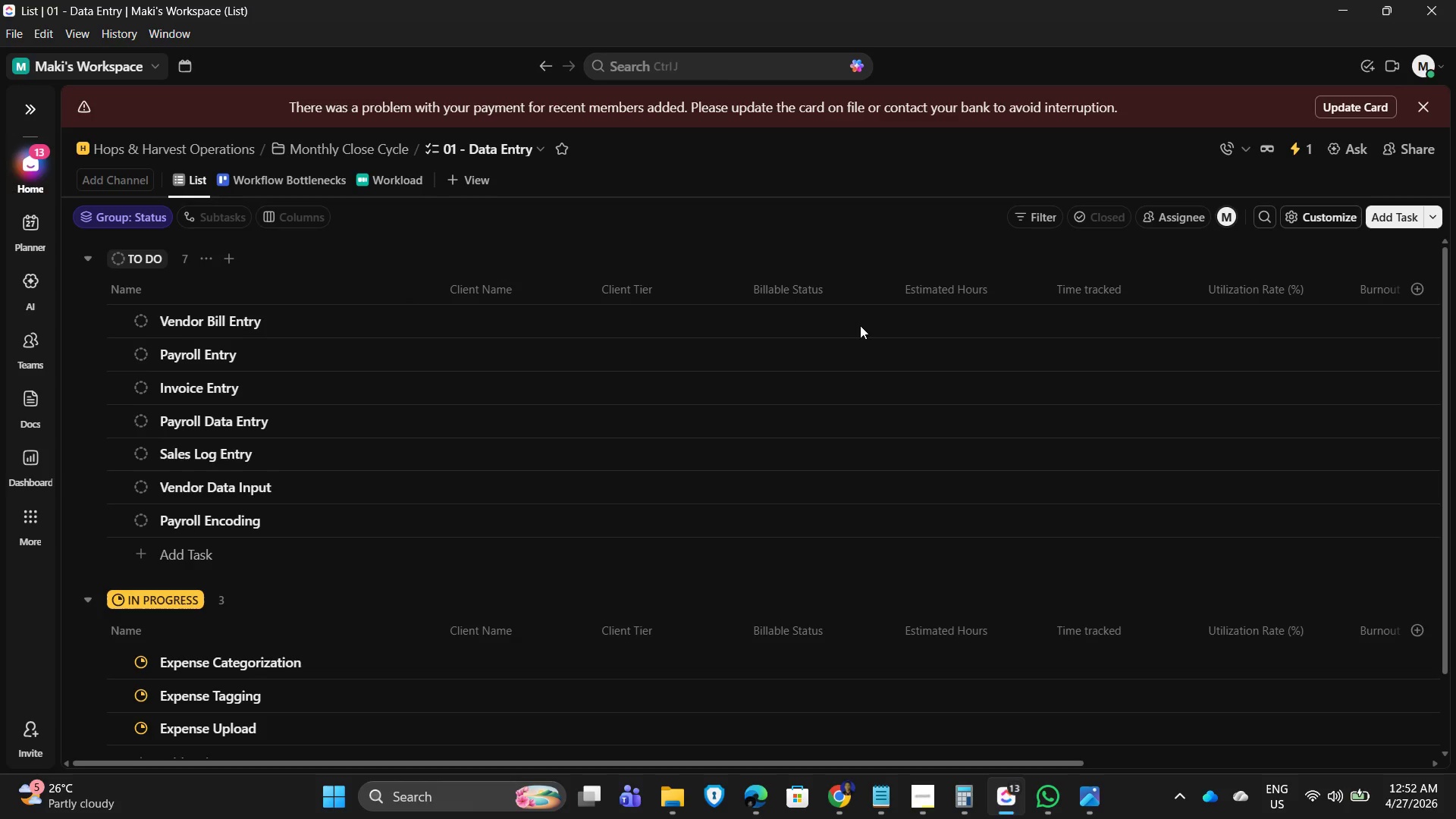 
mouse_move([898, 331])
 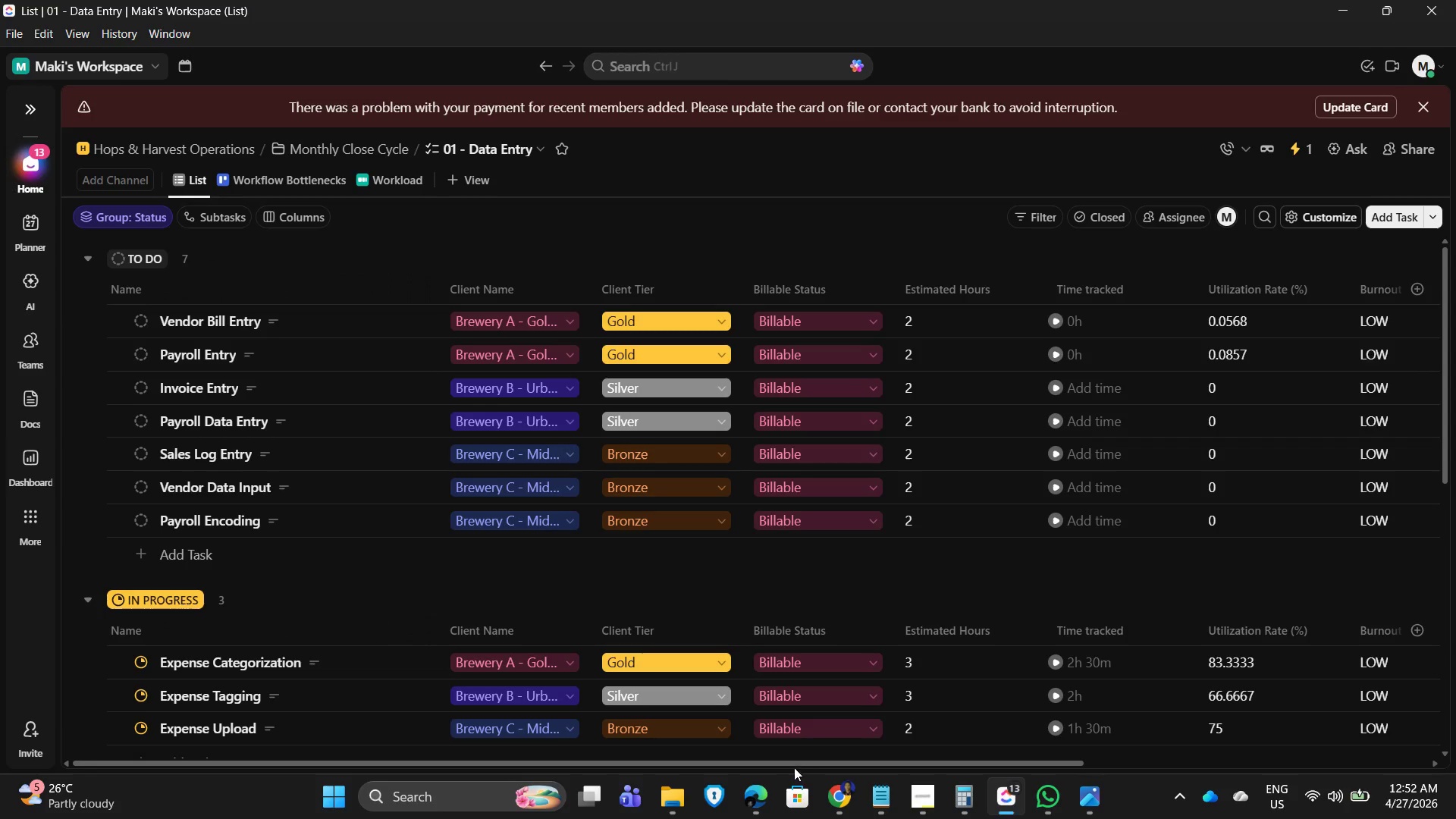 
left_click_drag(start_coordinate=[789, 764], to_coordinate=[753, 747])
 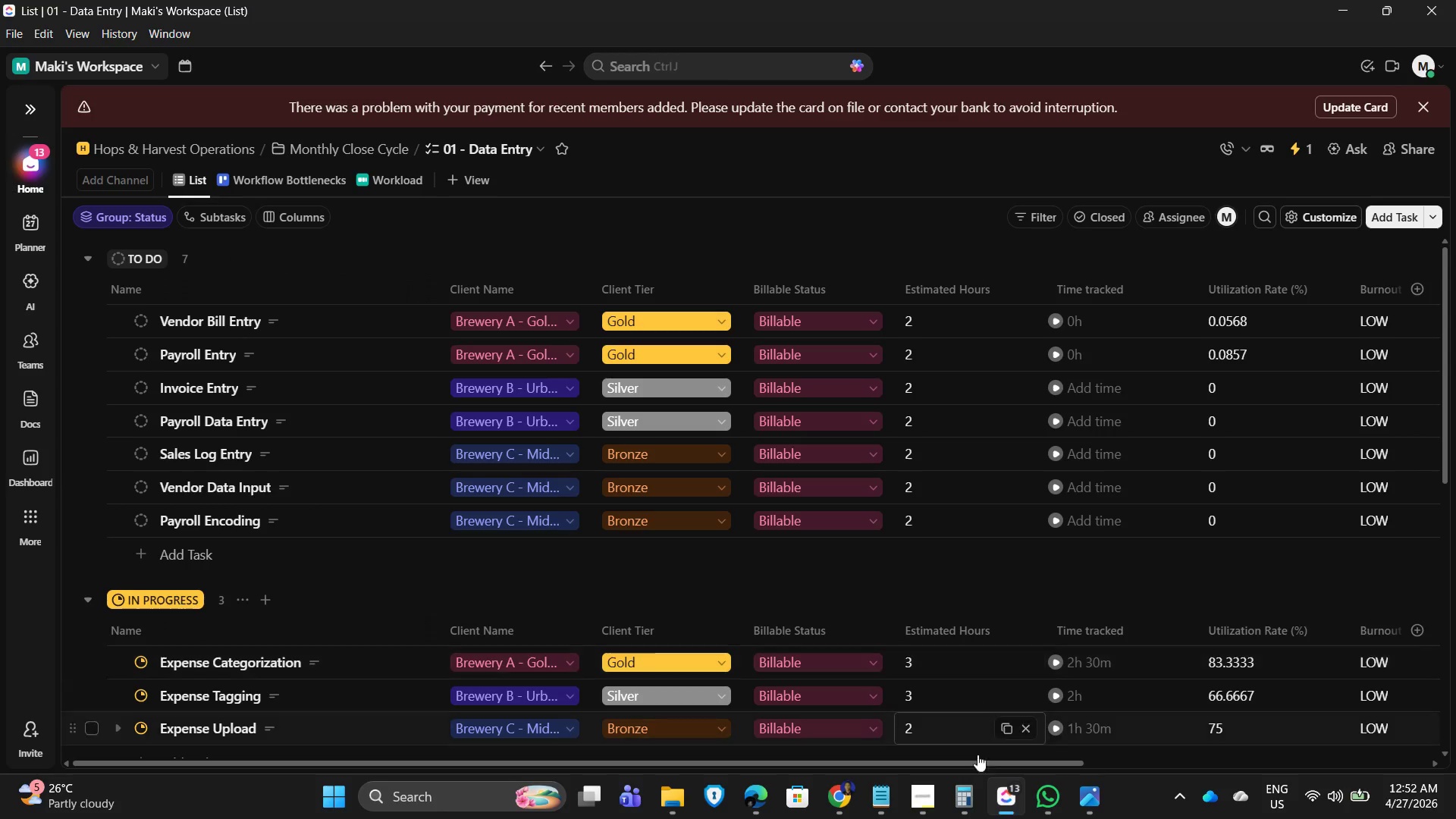 
left_click([927, 798])